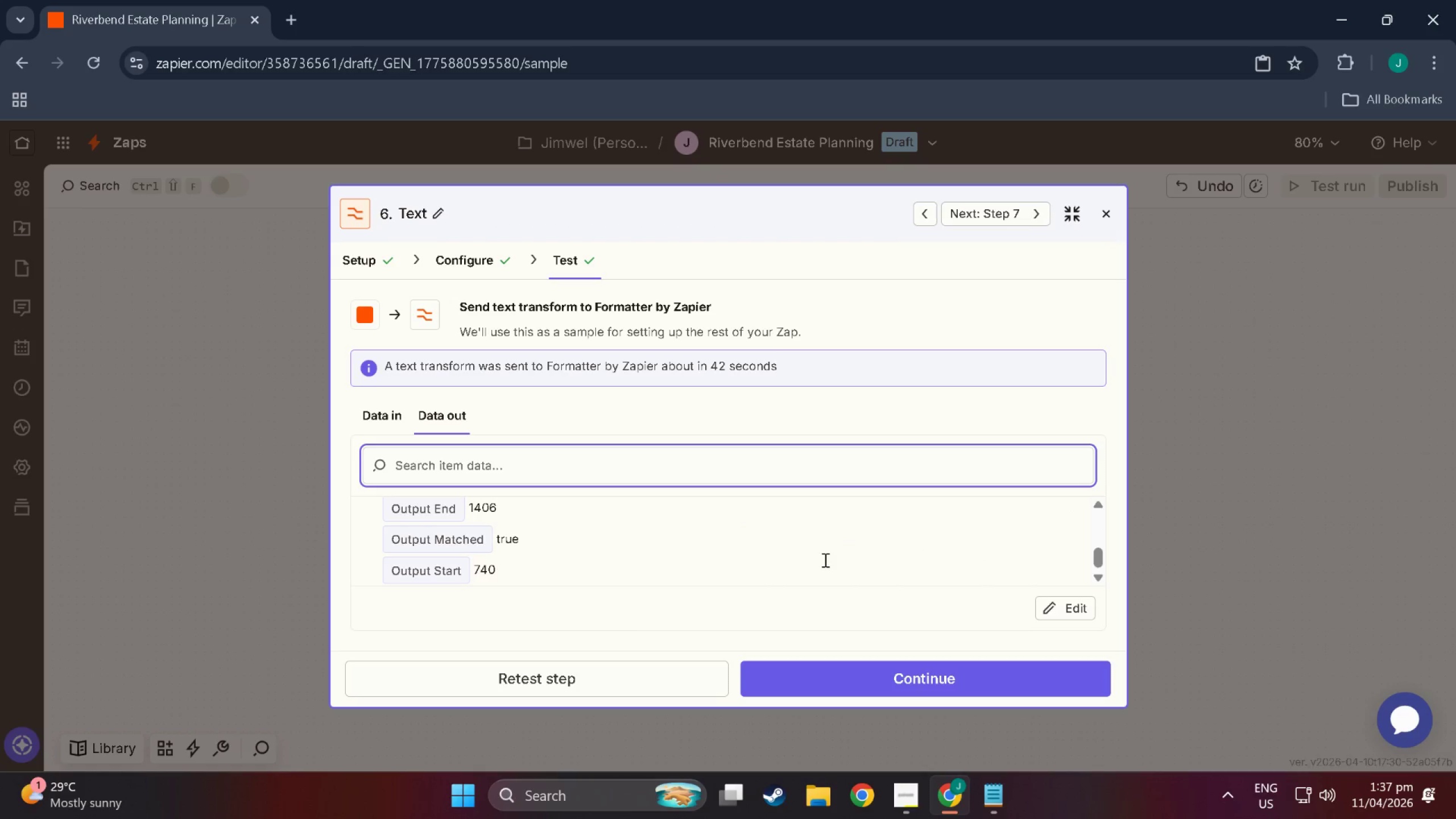 
scroll: coordinate [824, 560], scroll_direction: up, amount: 6.0
 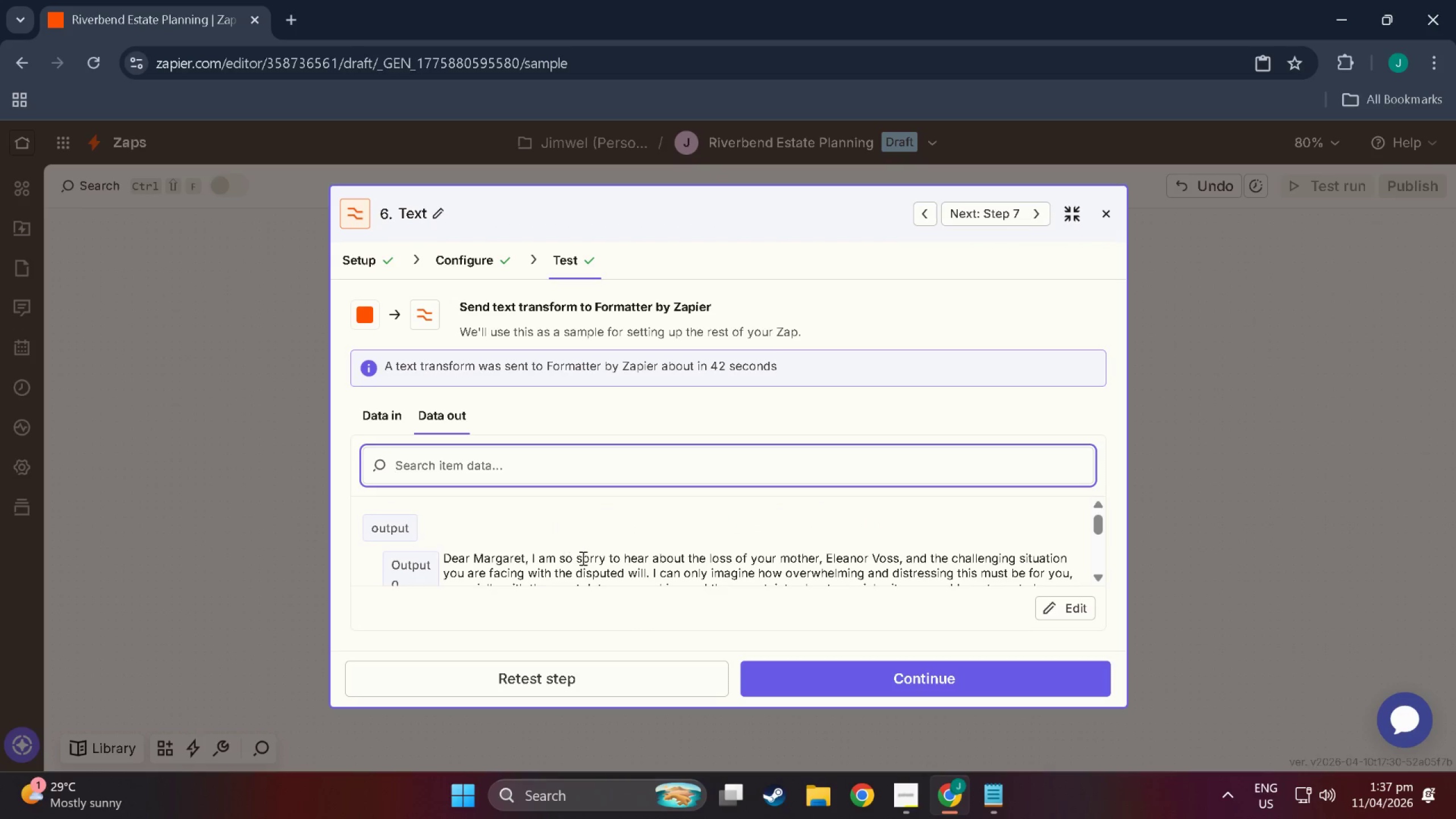 
scroll: coordinate [585, 558], scroll_direction: down, amount: 1.0
 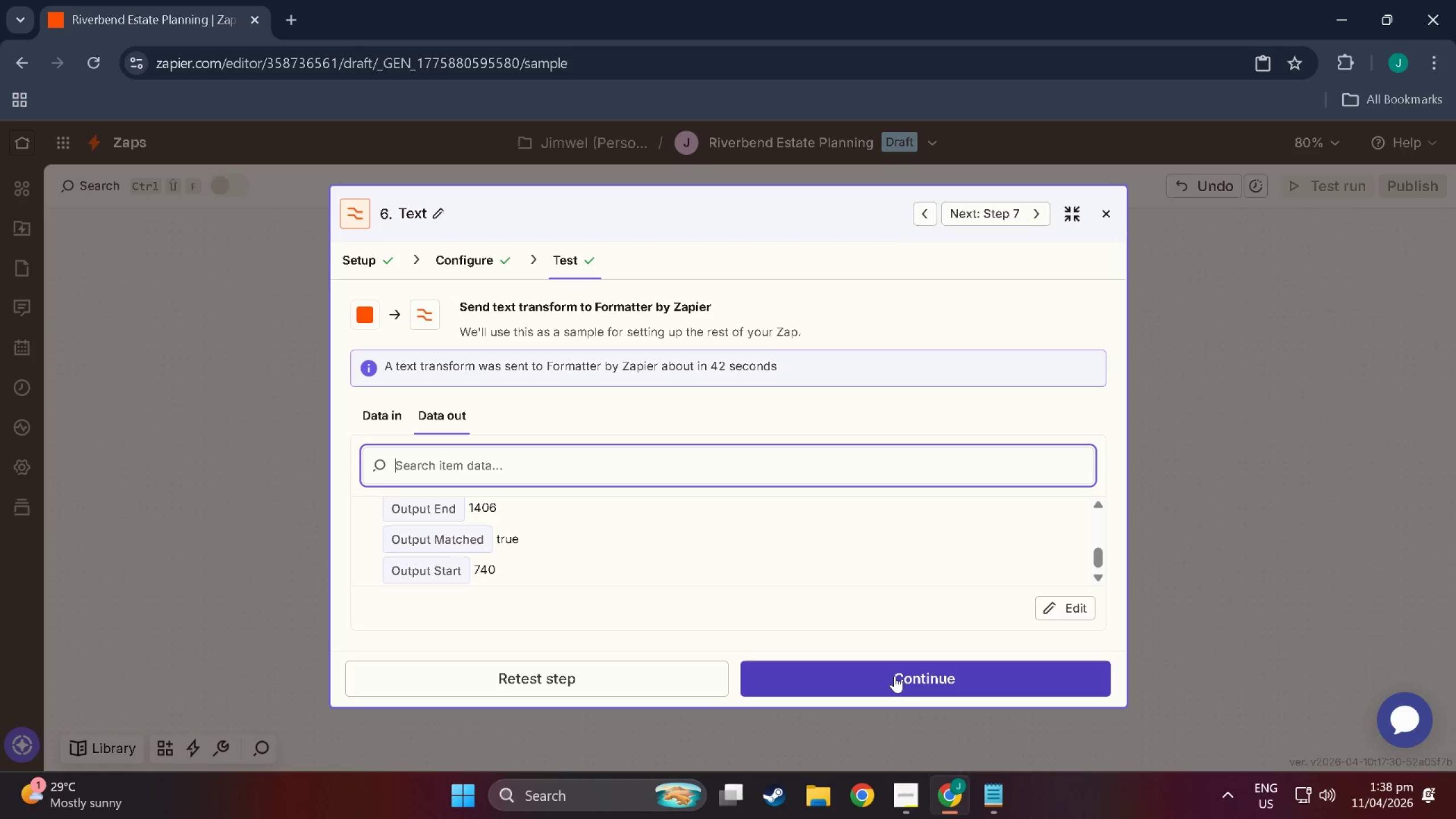 
wait(10.44)
 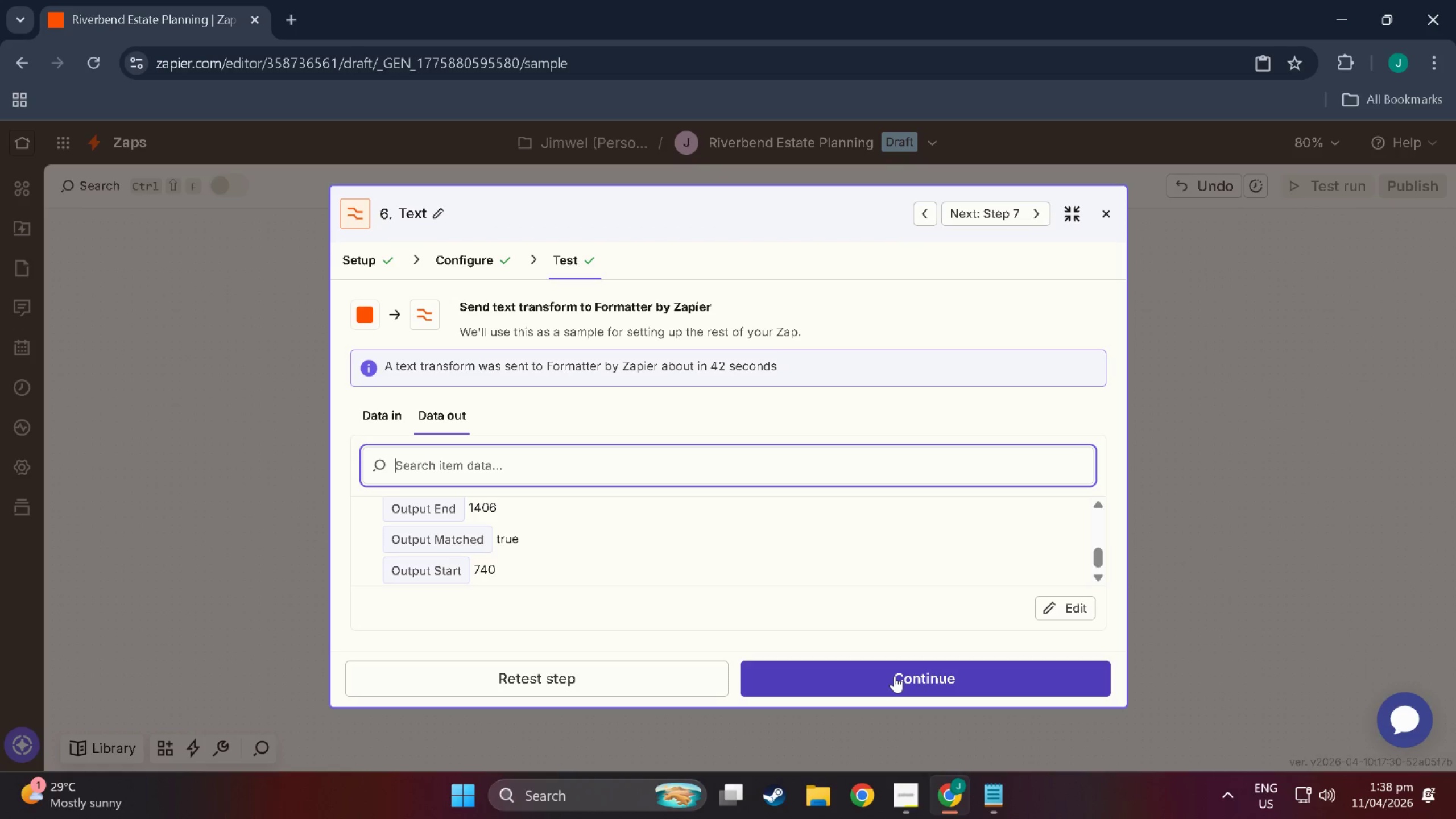 
left_click([895, 676])
 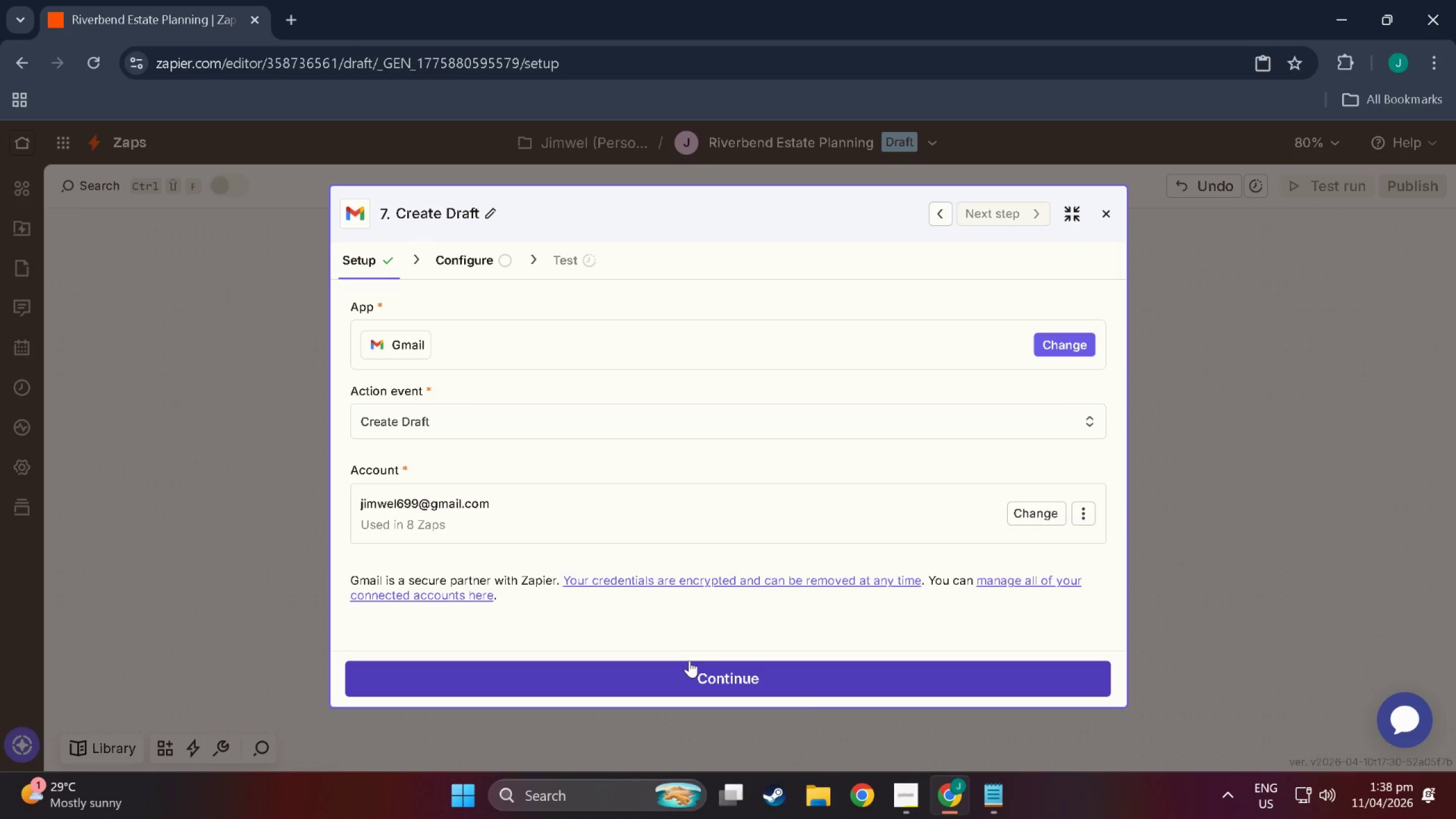 
left_click([463, 249])
 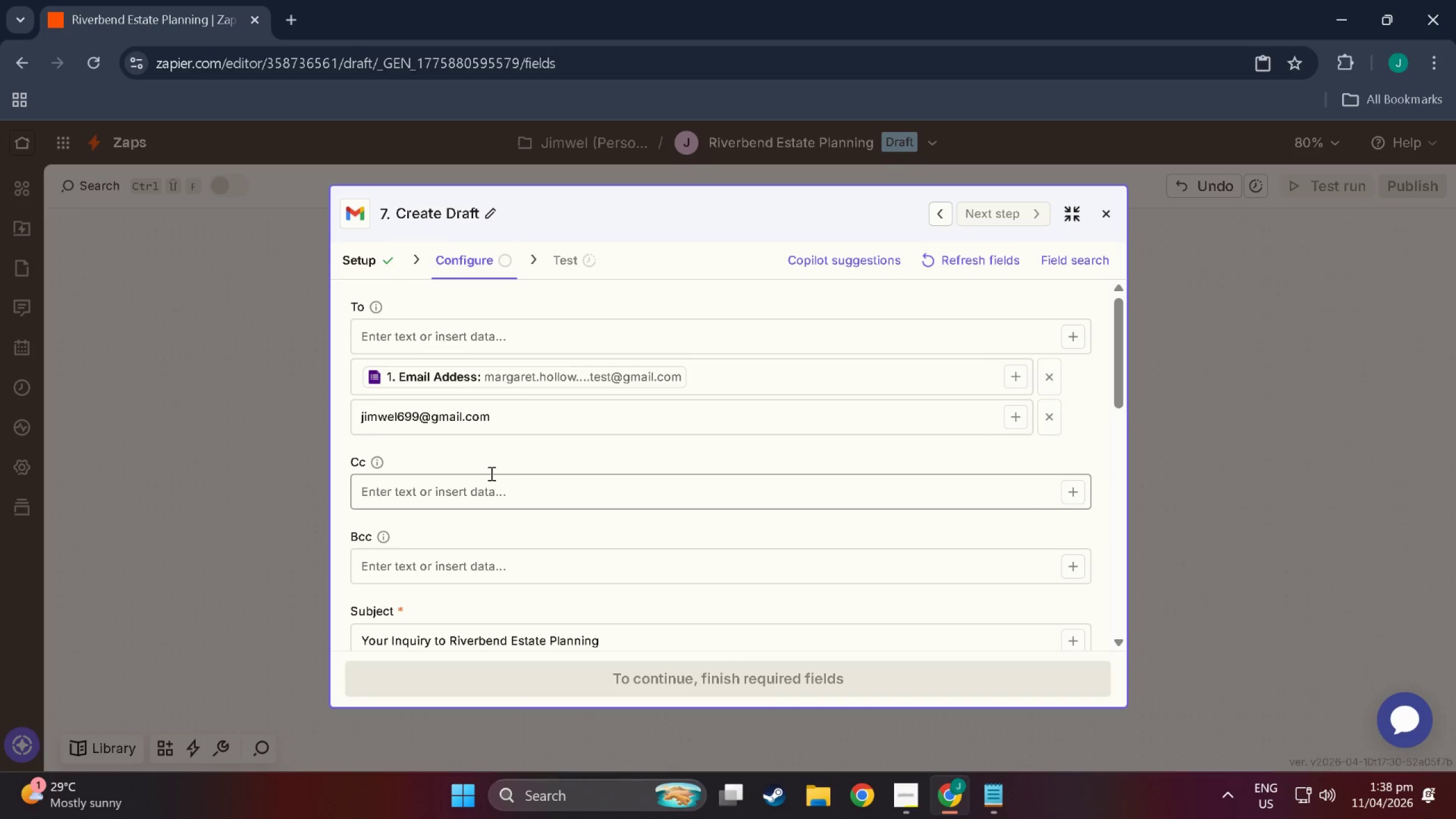 
scroll: coordinate [458, 479], scroll_direction: down, amount: 2.0
 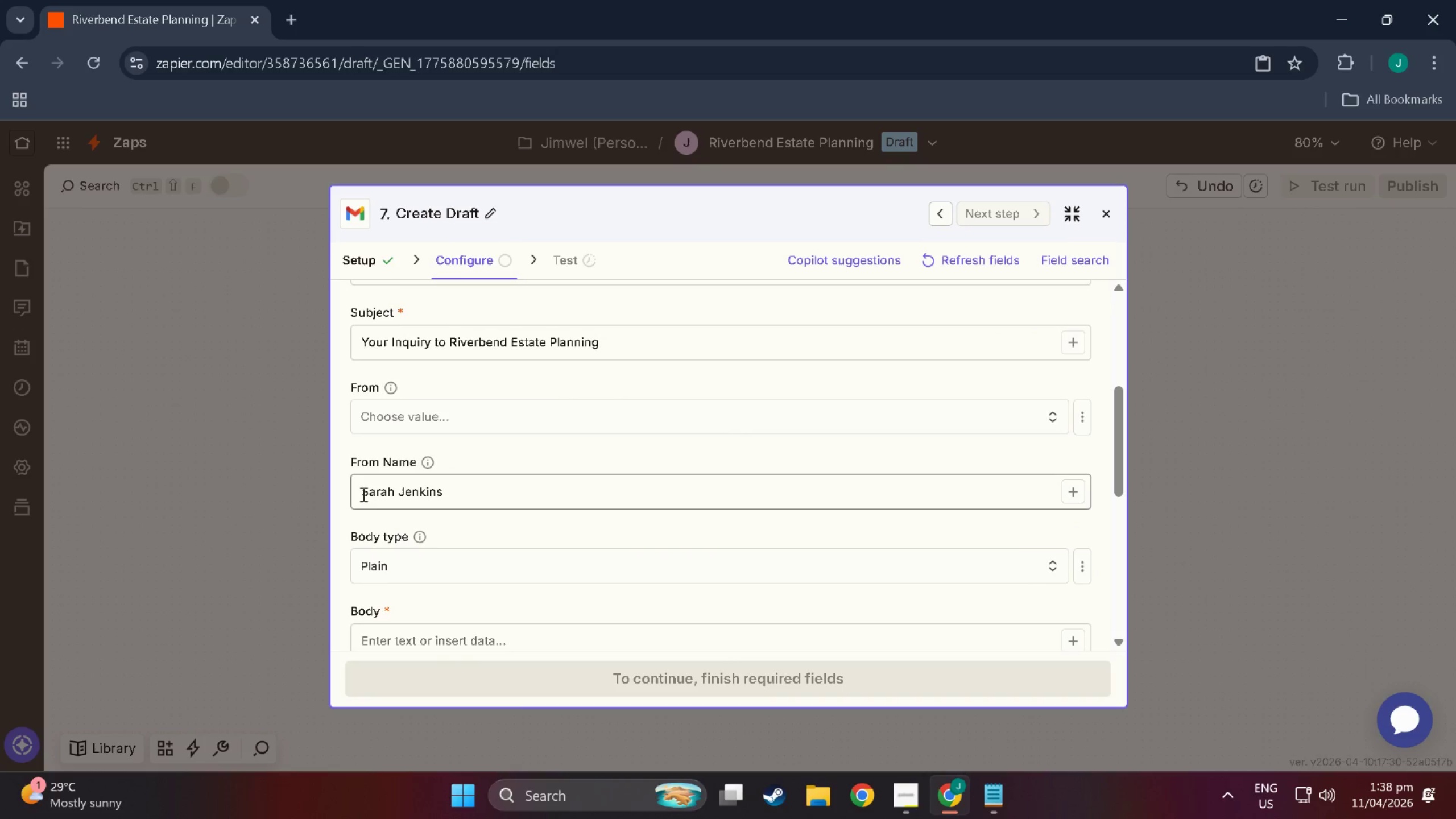 
left_click([359, 494])
 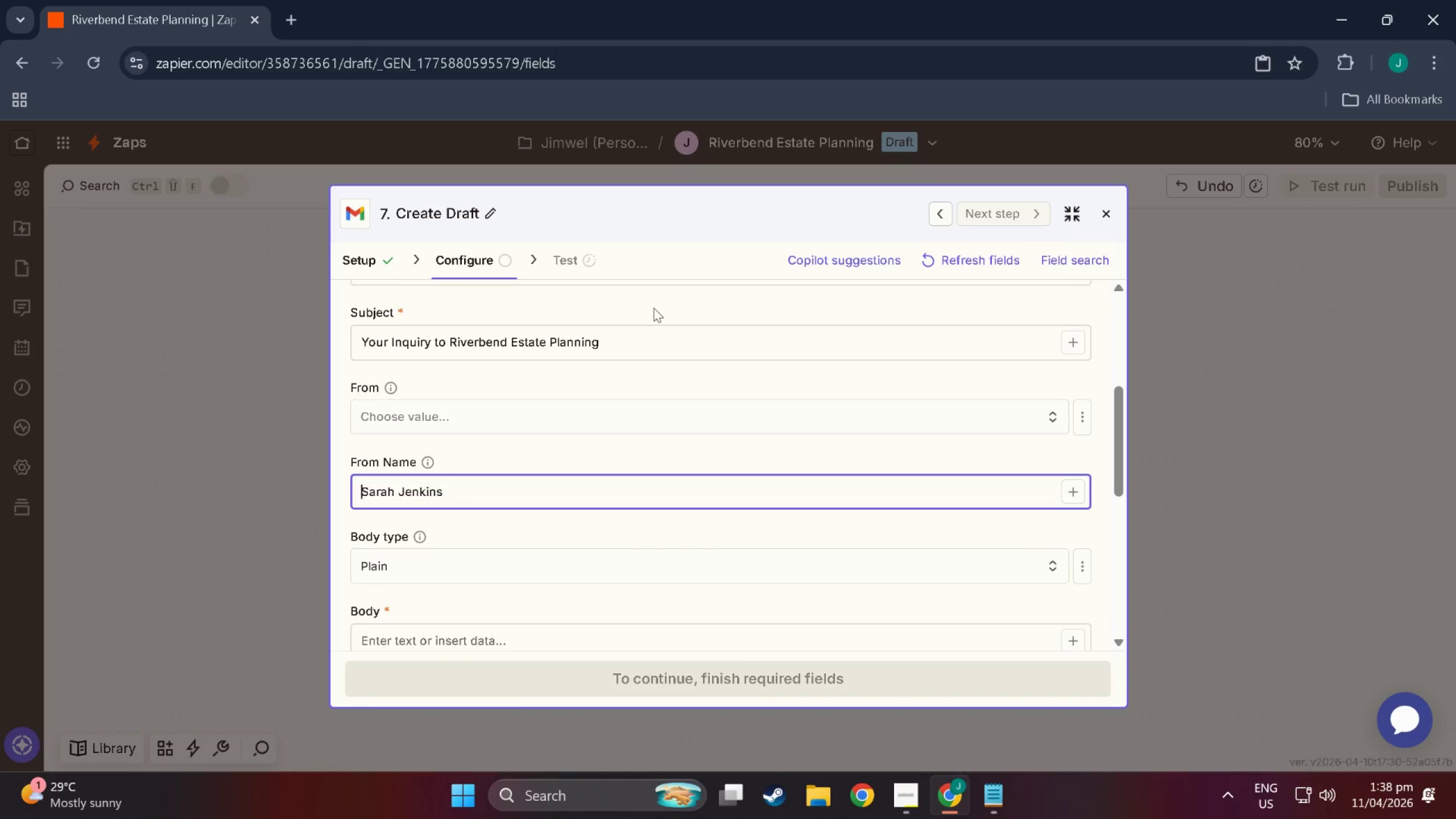 
type(Riverbenm)
key(Backspace)
type(d Estate Plk)
key(Backspace)
type(kl)
key(Backspace)
key(Backspace)
type(l)
key(Backspace)
type(;)
key(Backspace)
key(Backspace)
type(;an)
key(Backspace)
key(Backspace)
key(Backspace)
type(lanning - )
 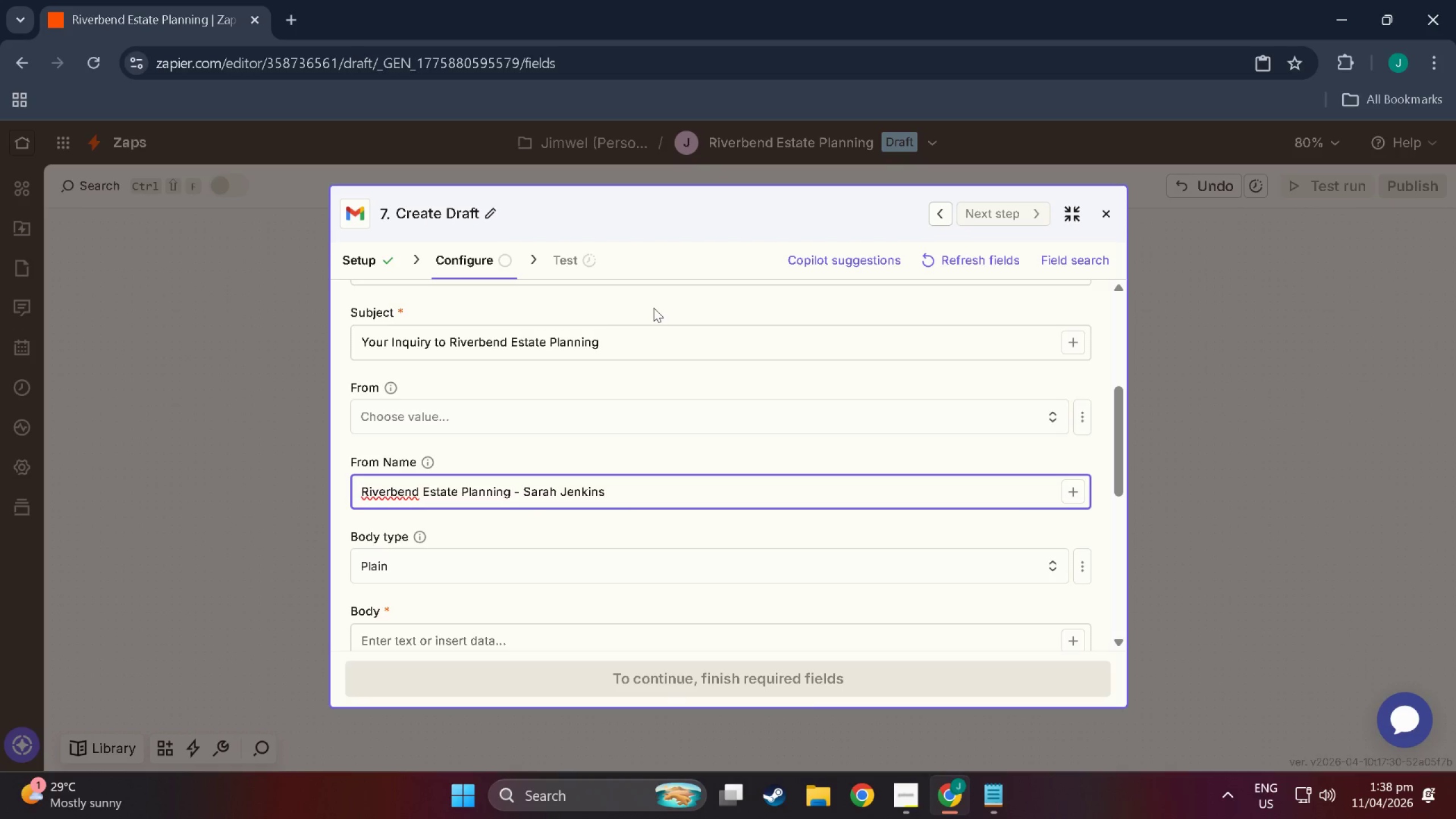 
scroll: coordinate [453, 537], scroll_direction: down, amount: 4.0
 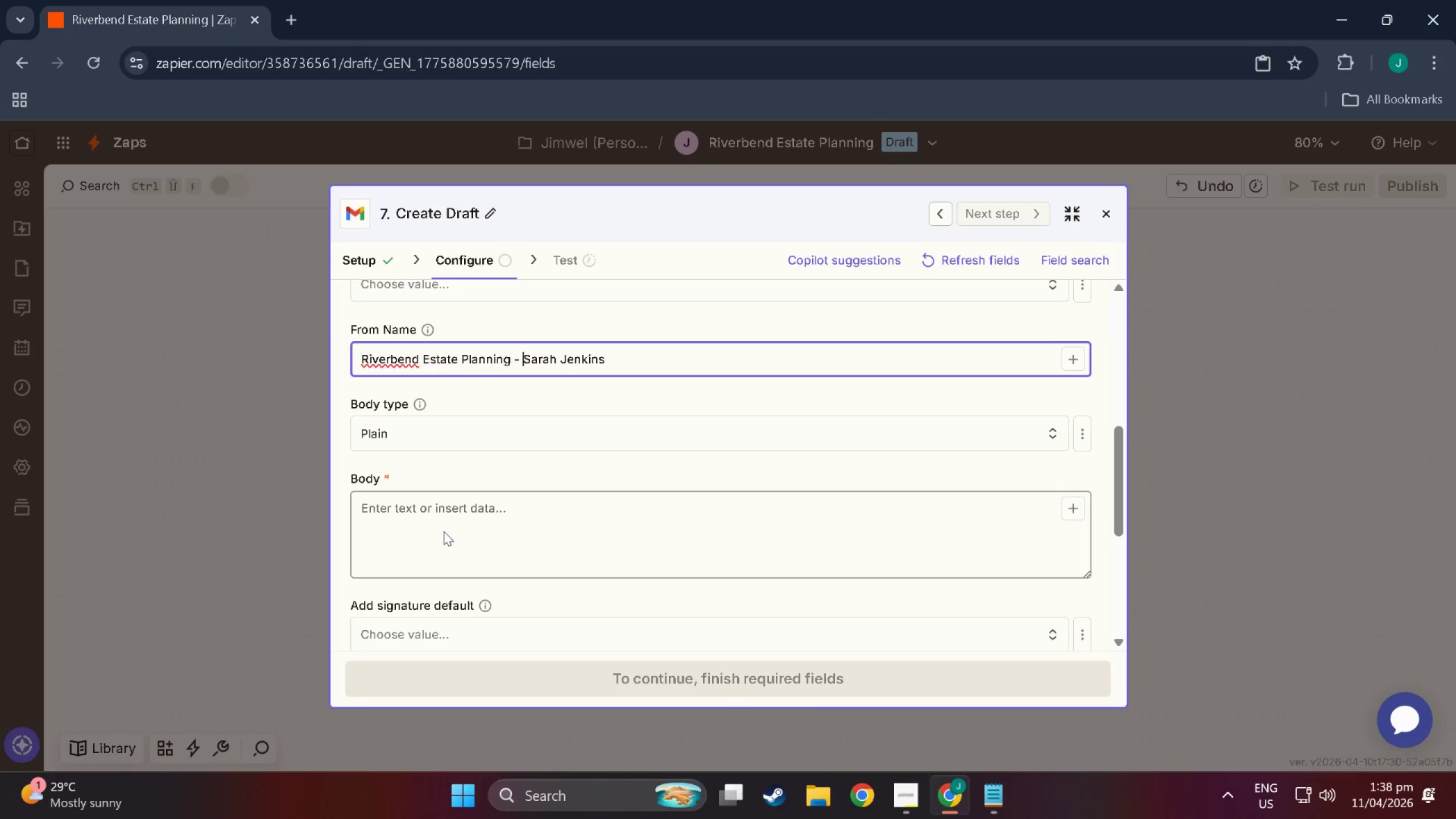 
left_click([444, 531])
 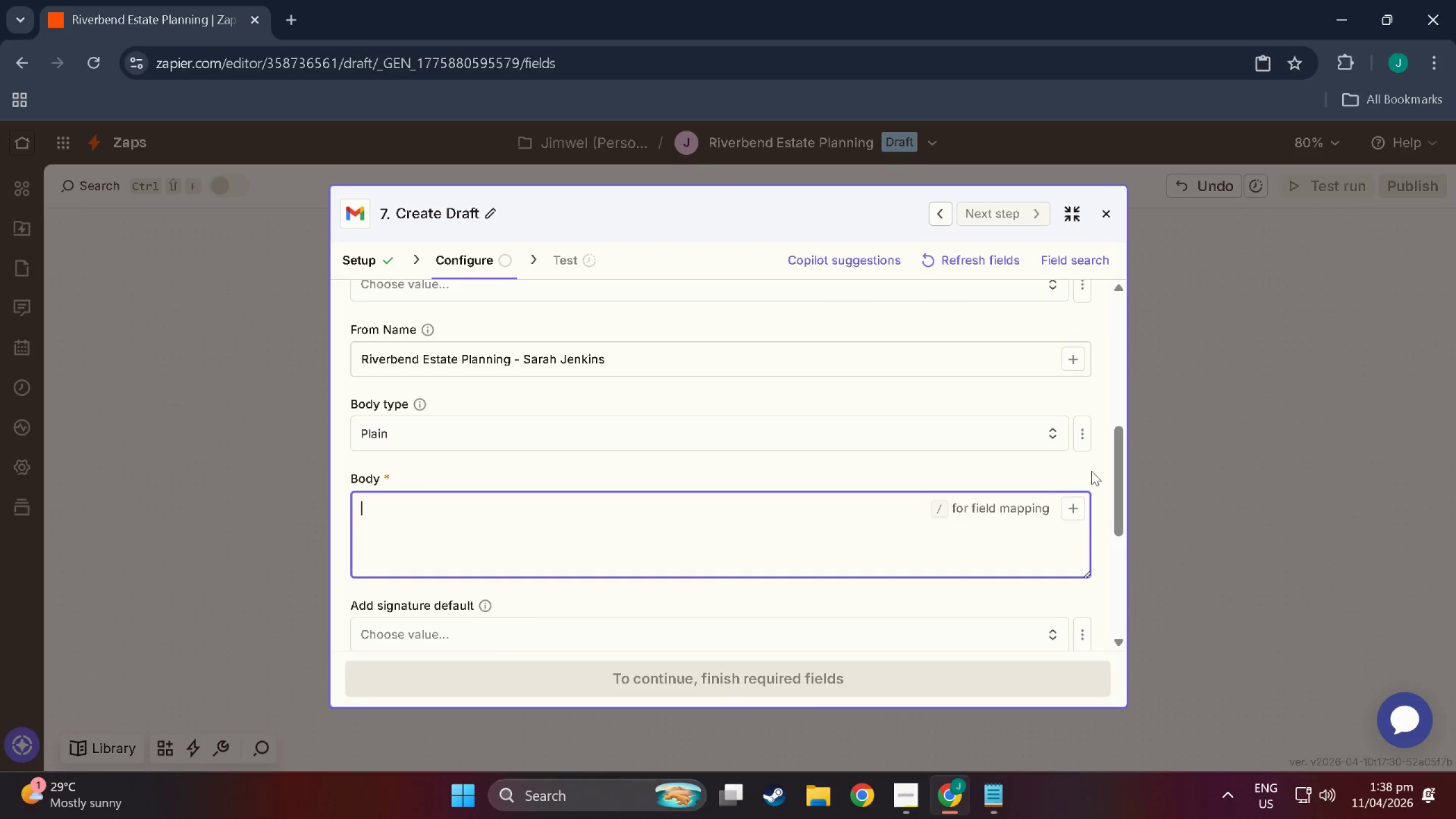 
left_click([1074, 507])
 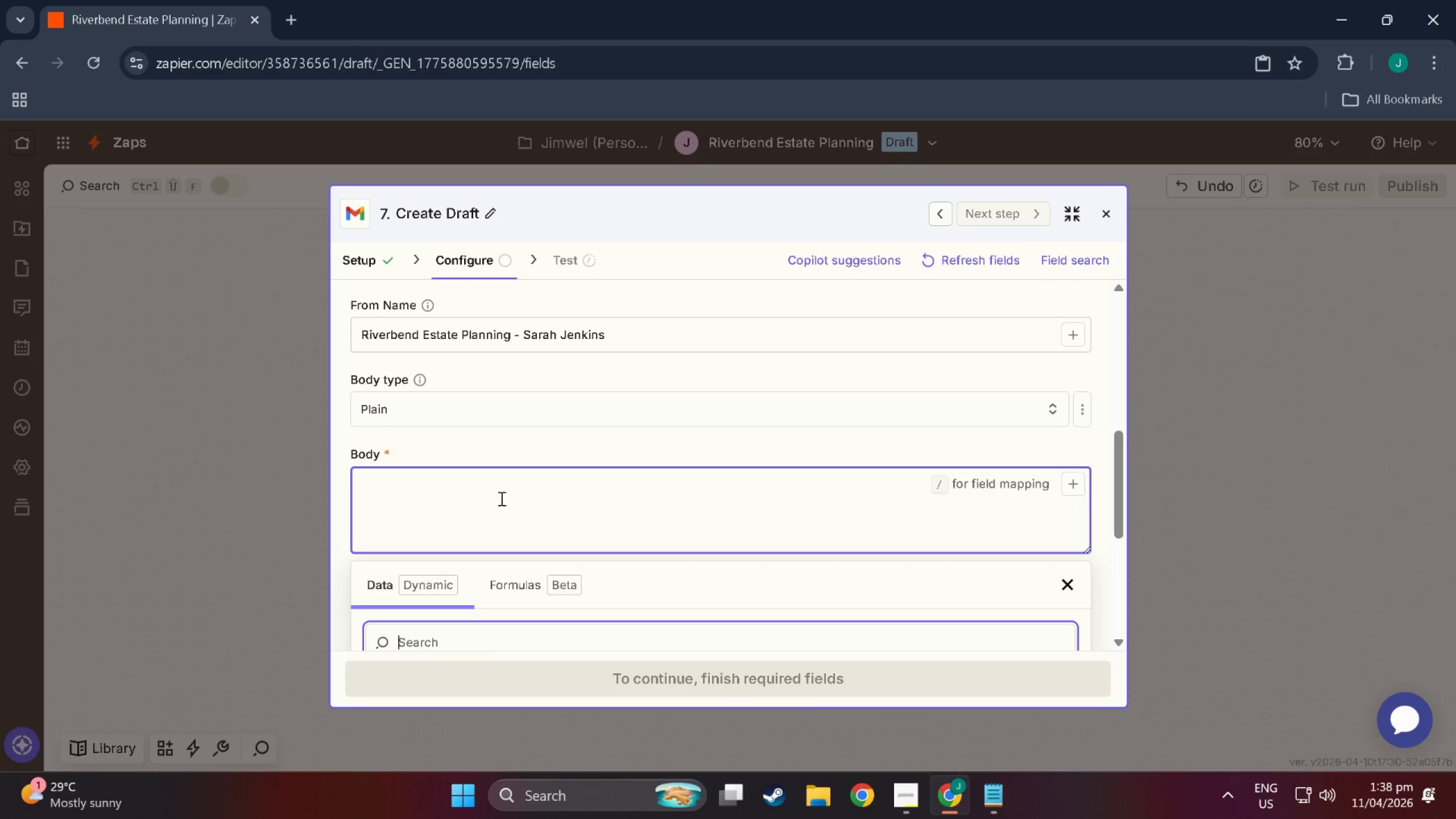 
scroll: coordinate [477, 577], scroll_direction: down, amount: 12.0
 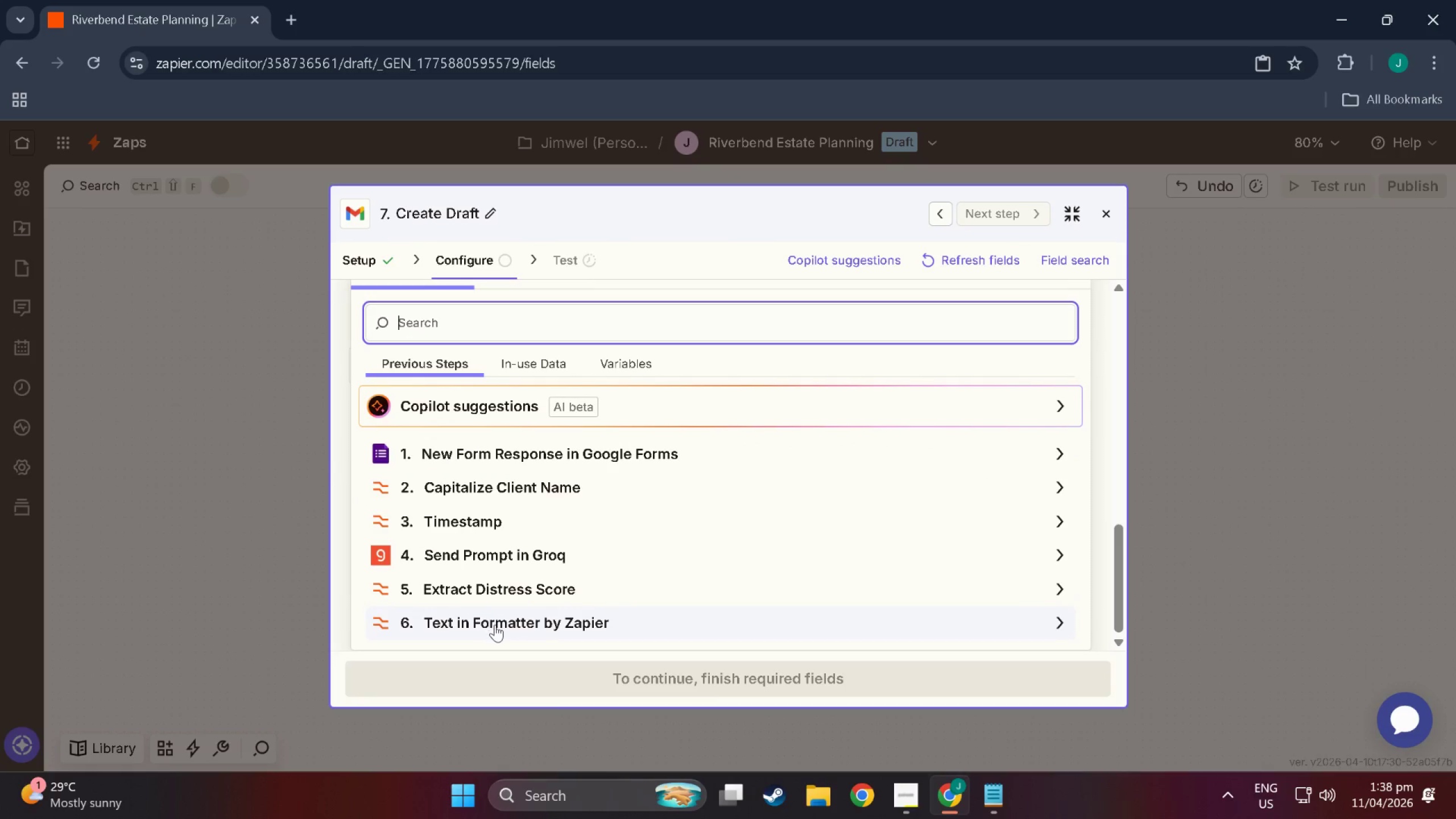 
left_click([495, 624])
 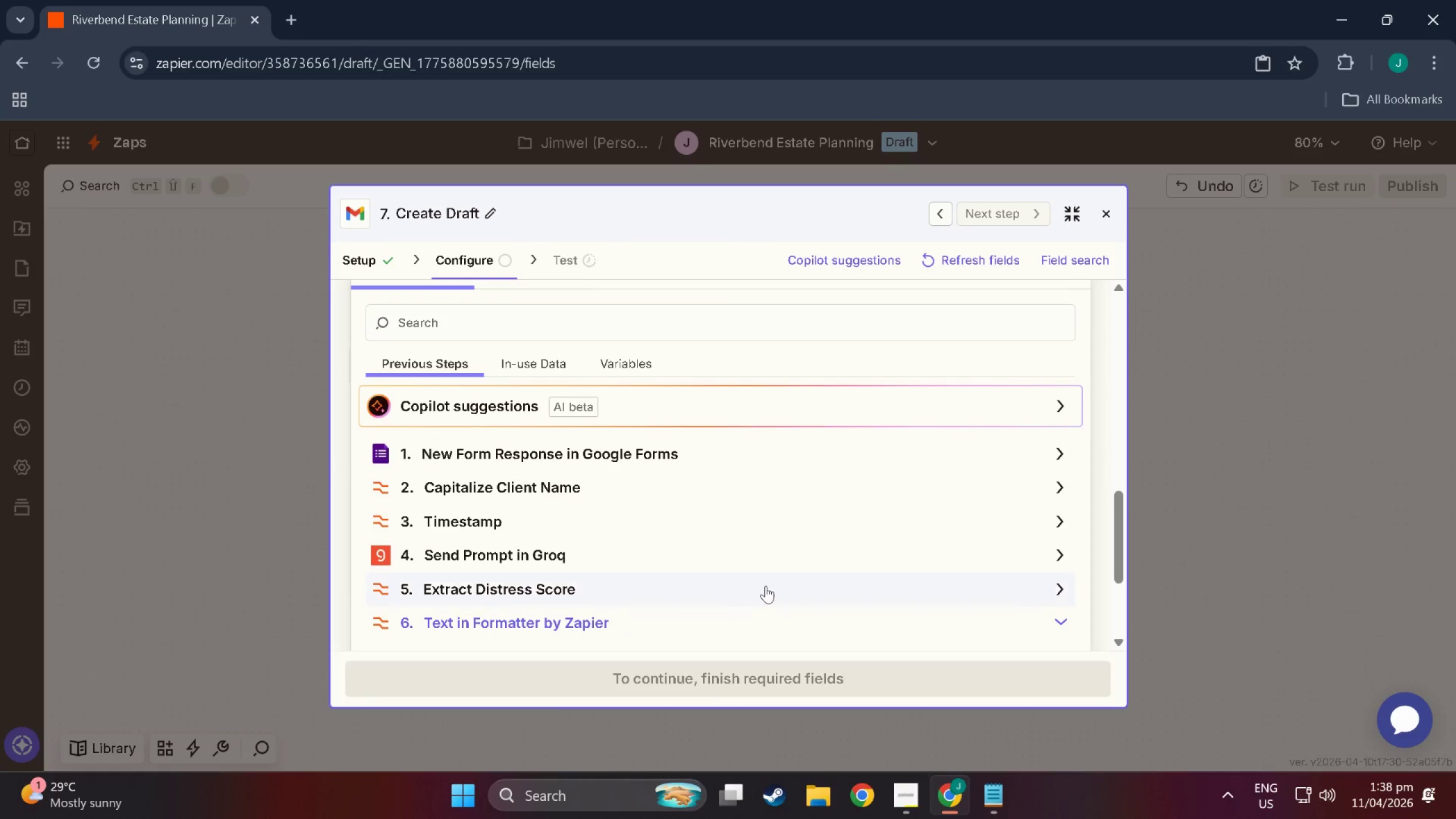 
scroll: coordinate [572, 572], scroll_direction: down, amount: 8.0
 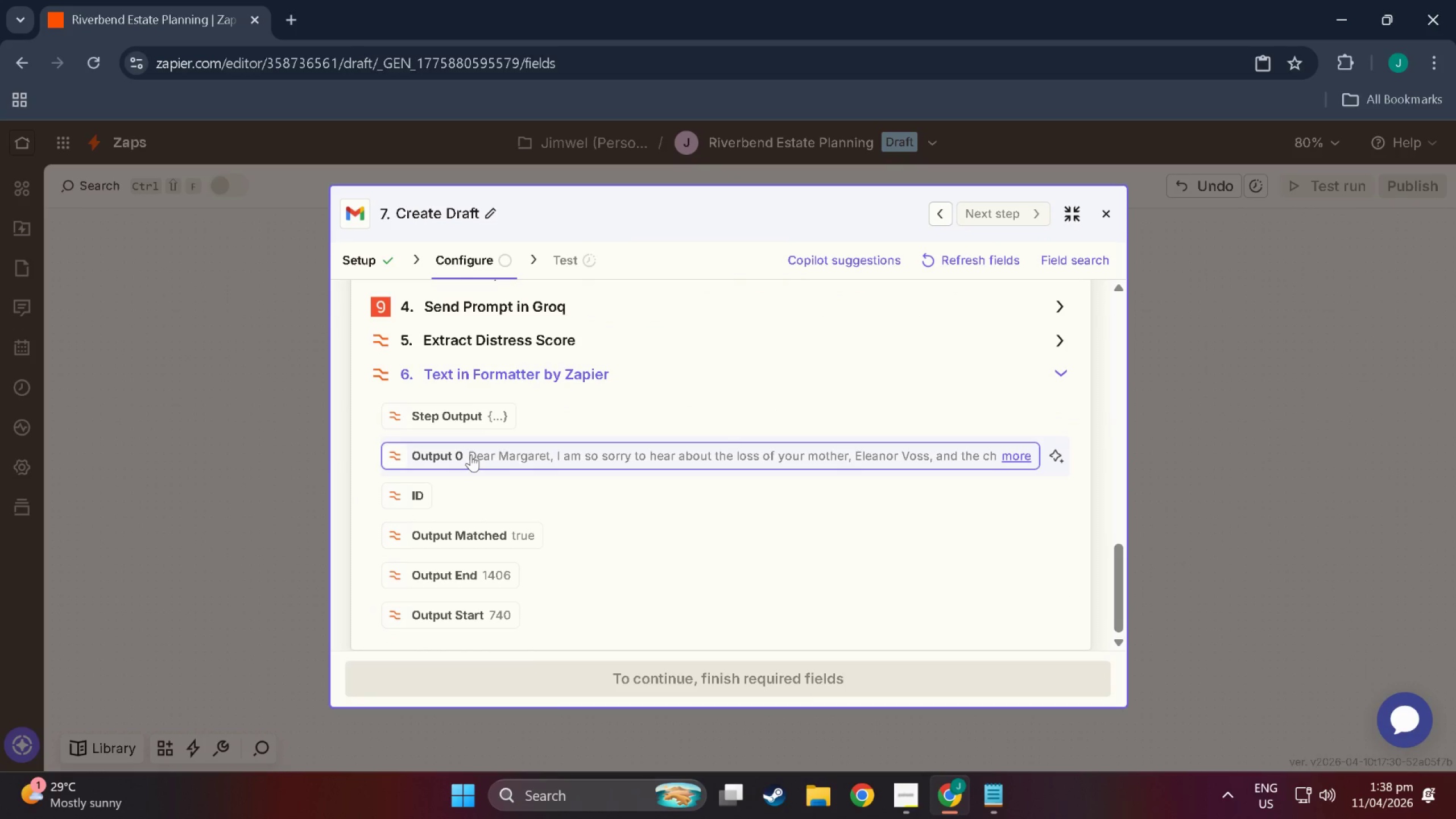 
left_click([471, 454])
 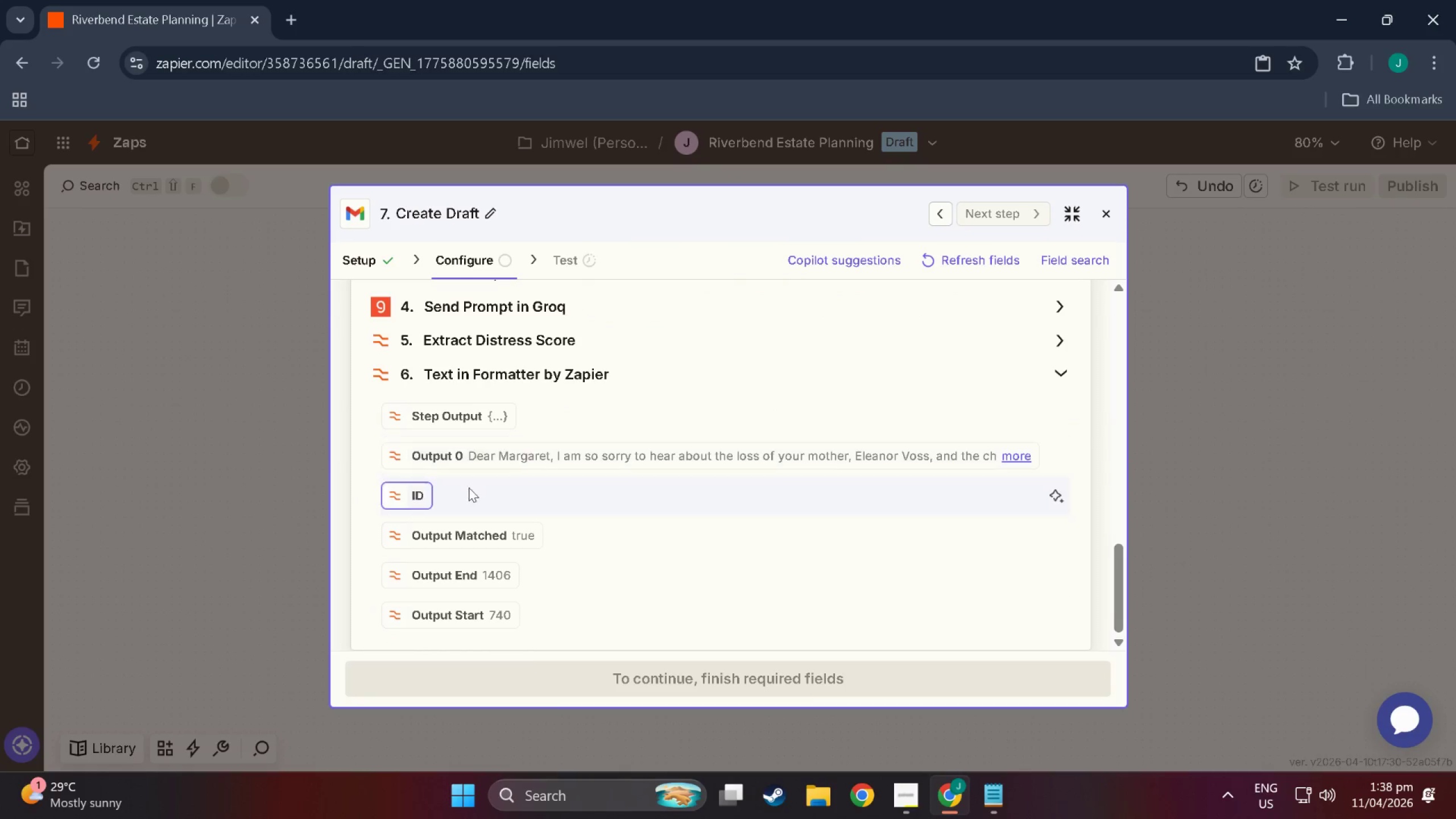 
scroll: coordinate [384, 524], scroll_direction: up, amount: 18.0
 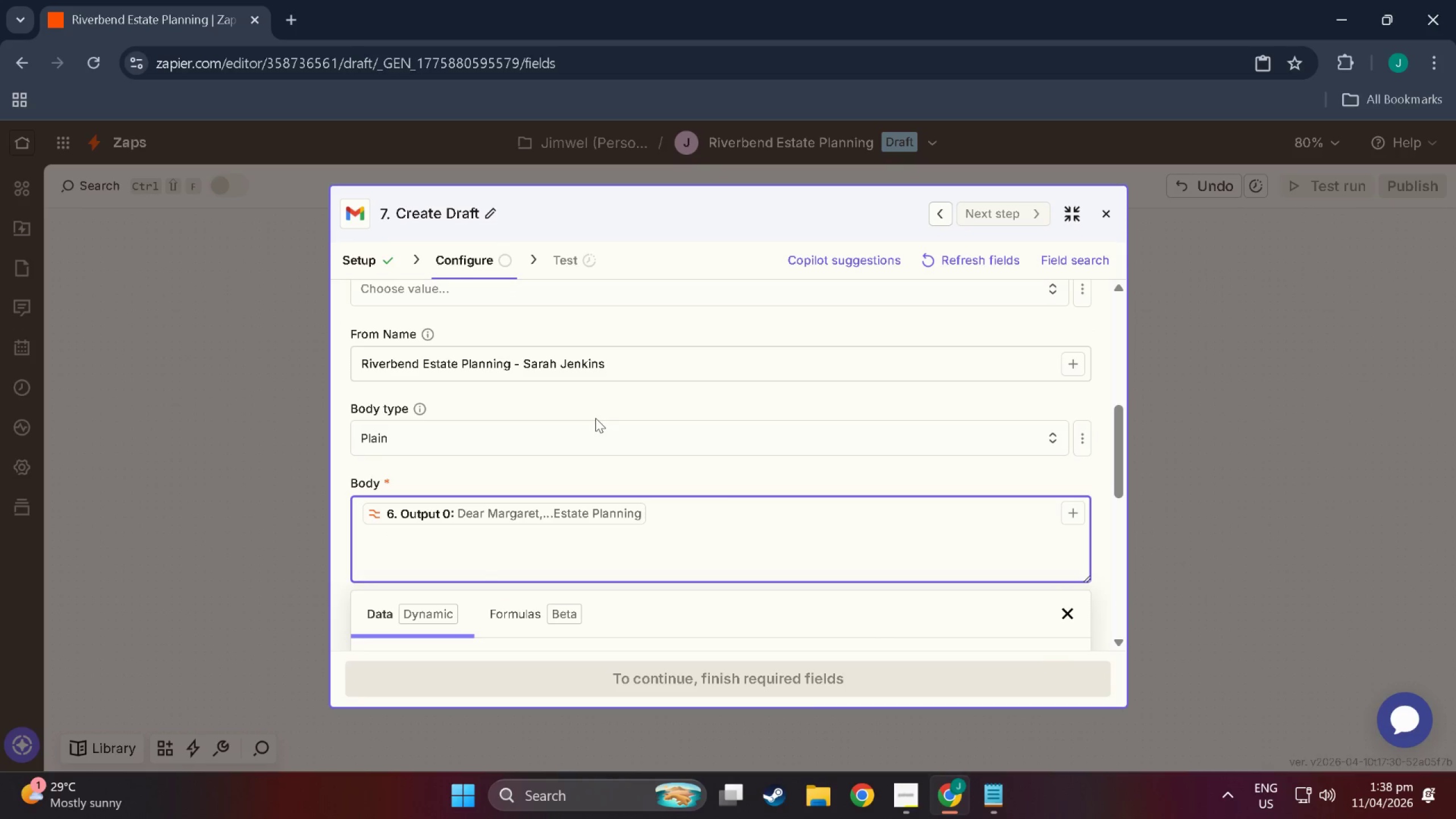 
left_click([622, 466])
 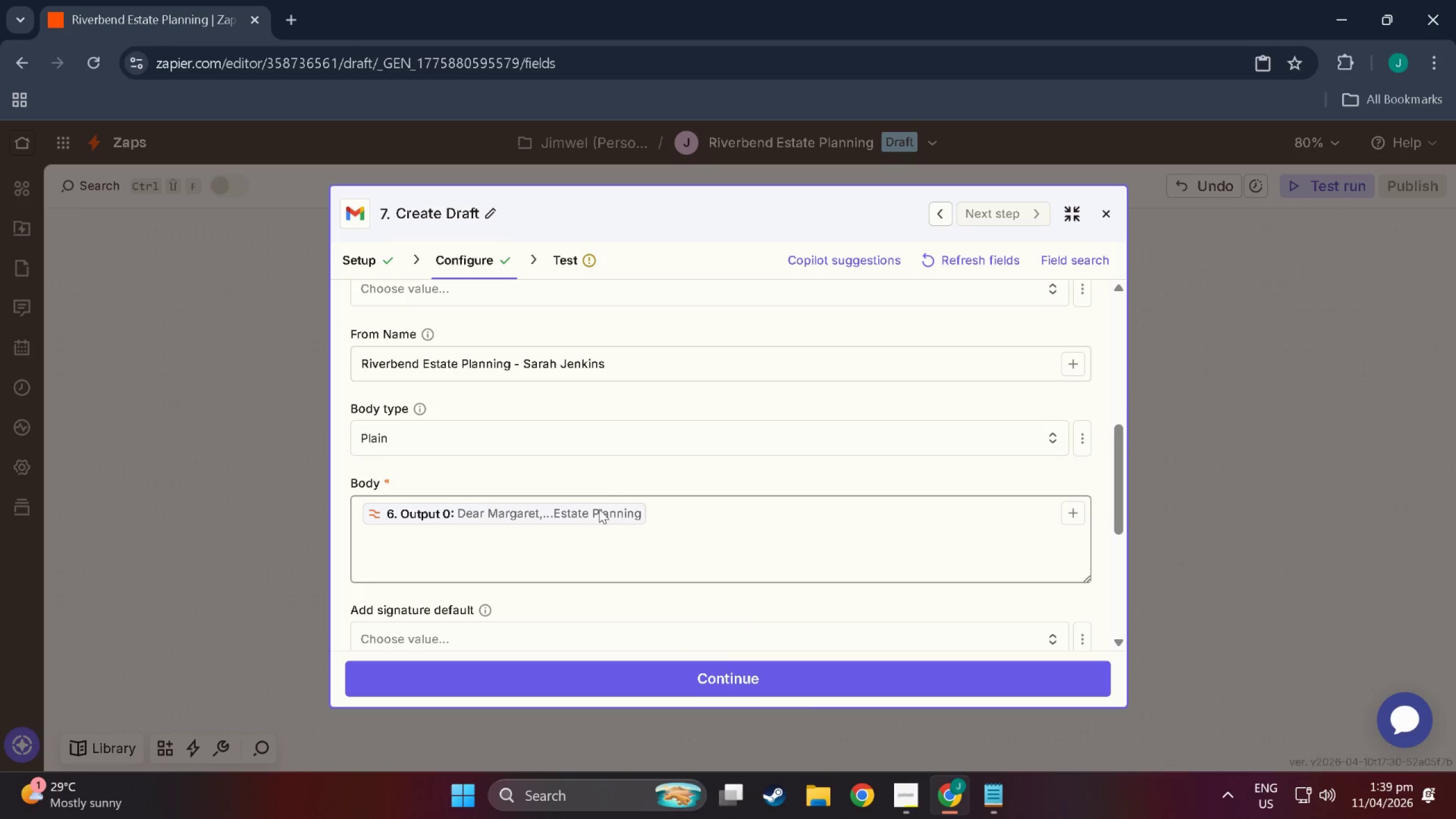 
scroll: coordinate [598, 513], scroll_direction: up, amount: 7.0
 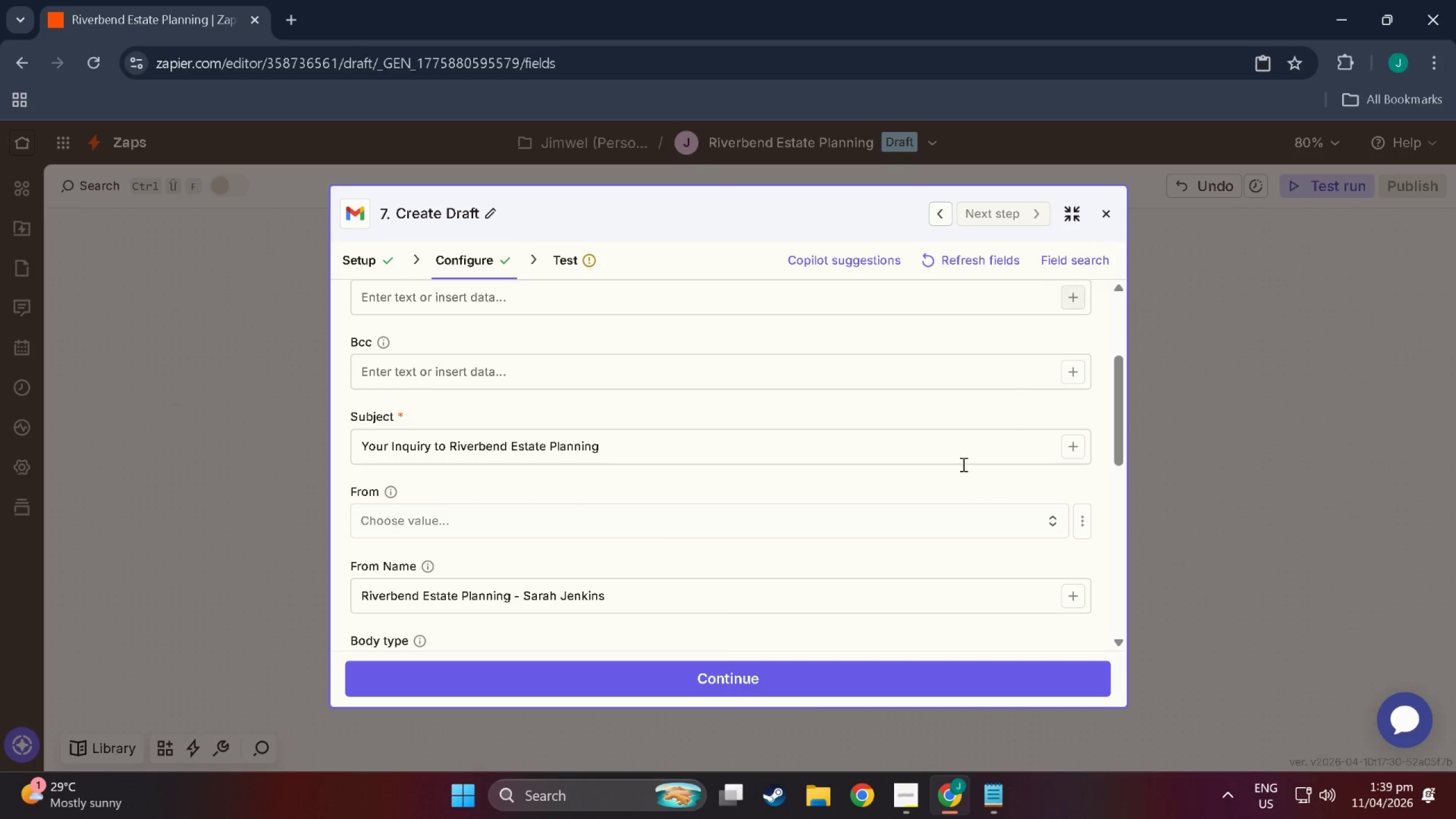 
left_click([786, 684])
 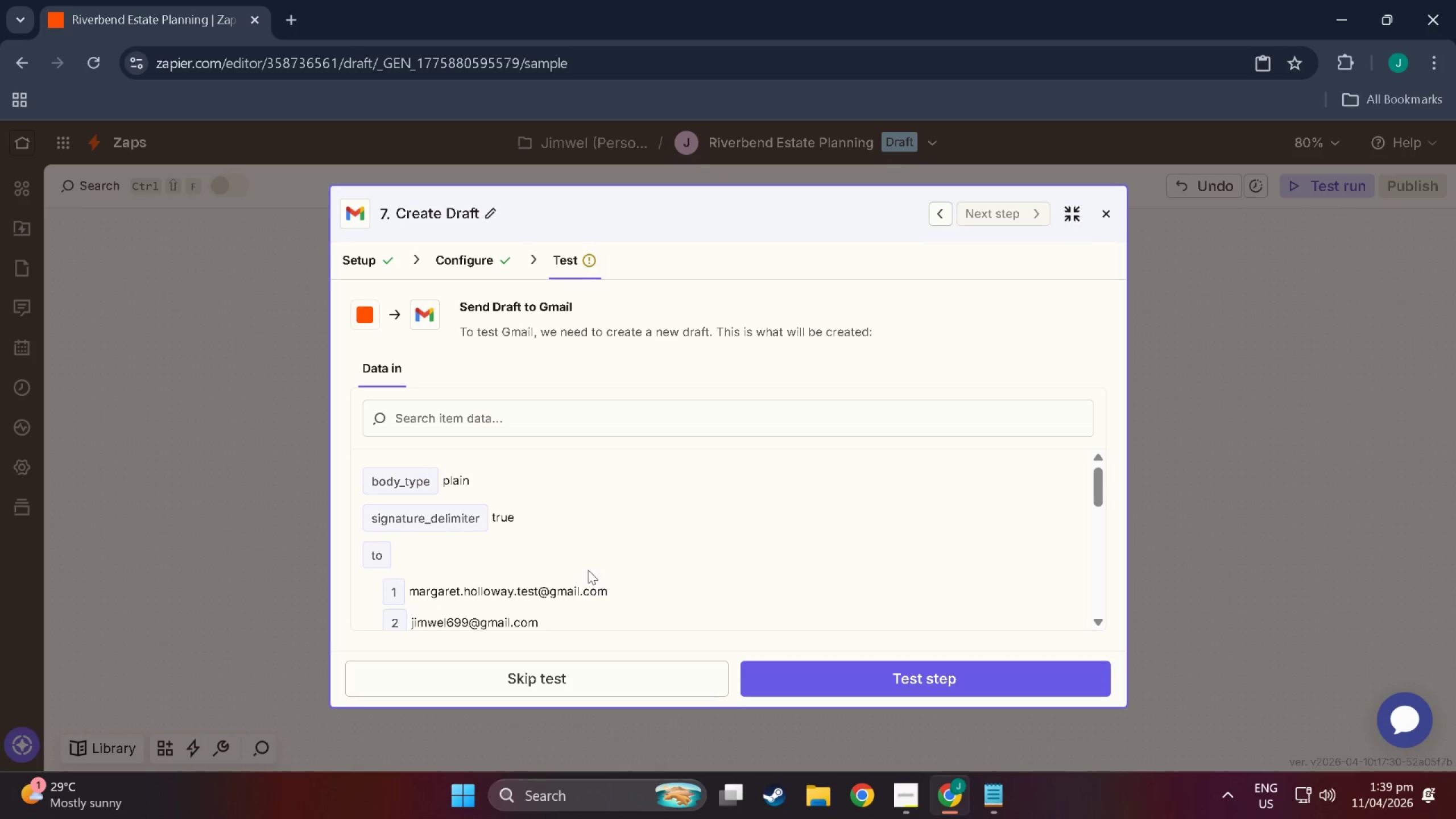 
wait(14.46)
 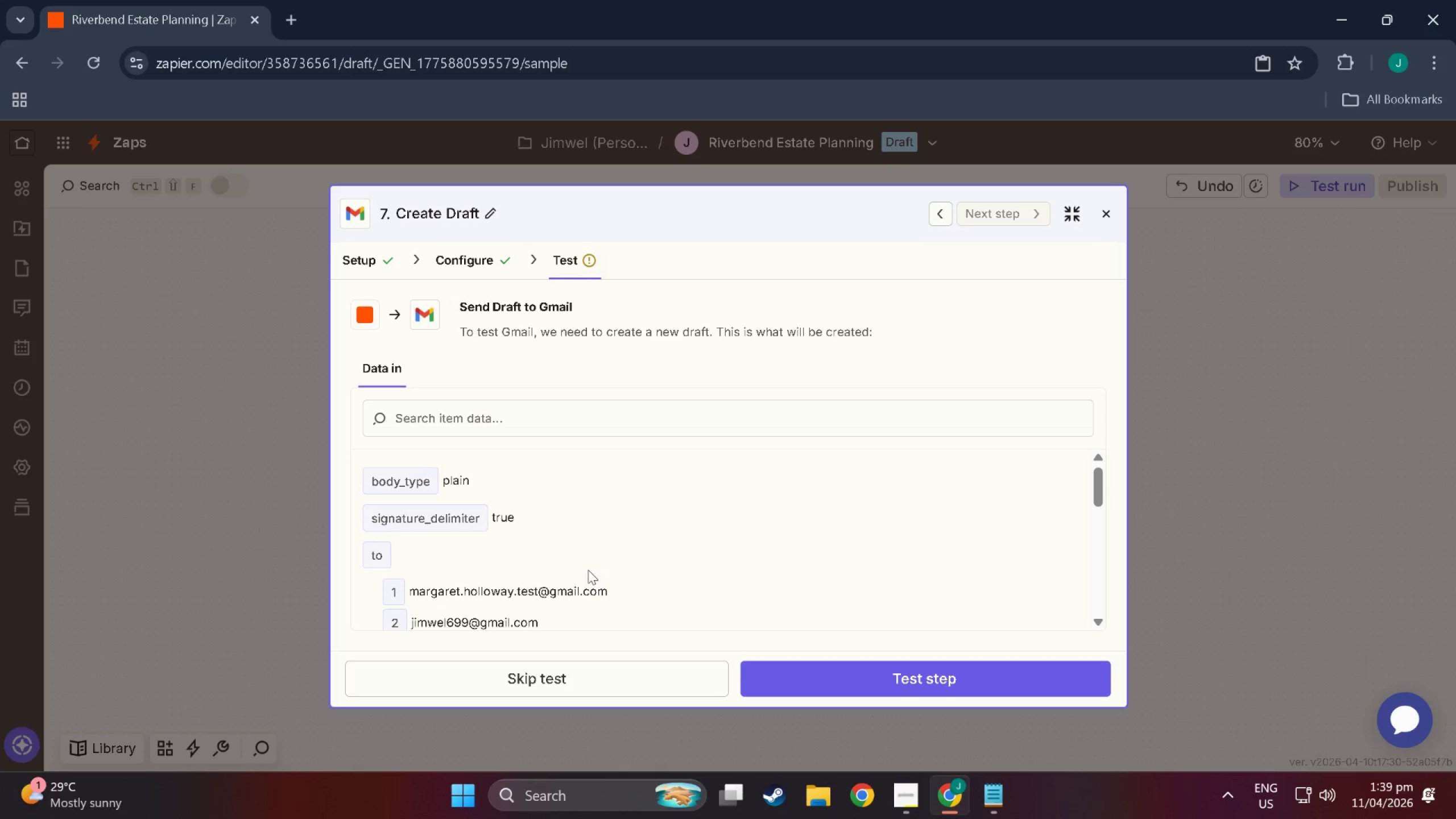 
scroll: coordinate [642, 572], scroll_direction: down, amount: 2.0